 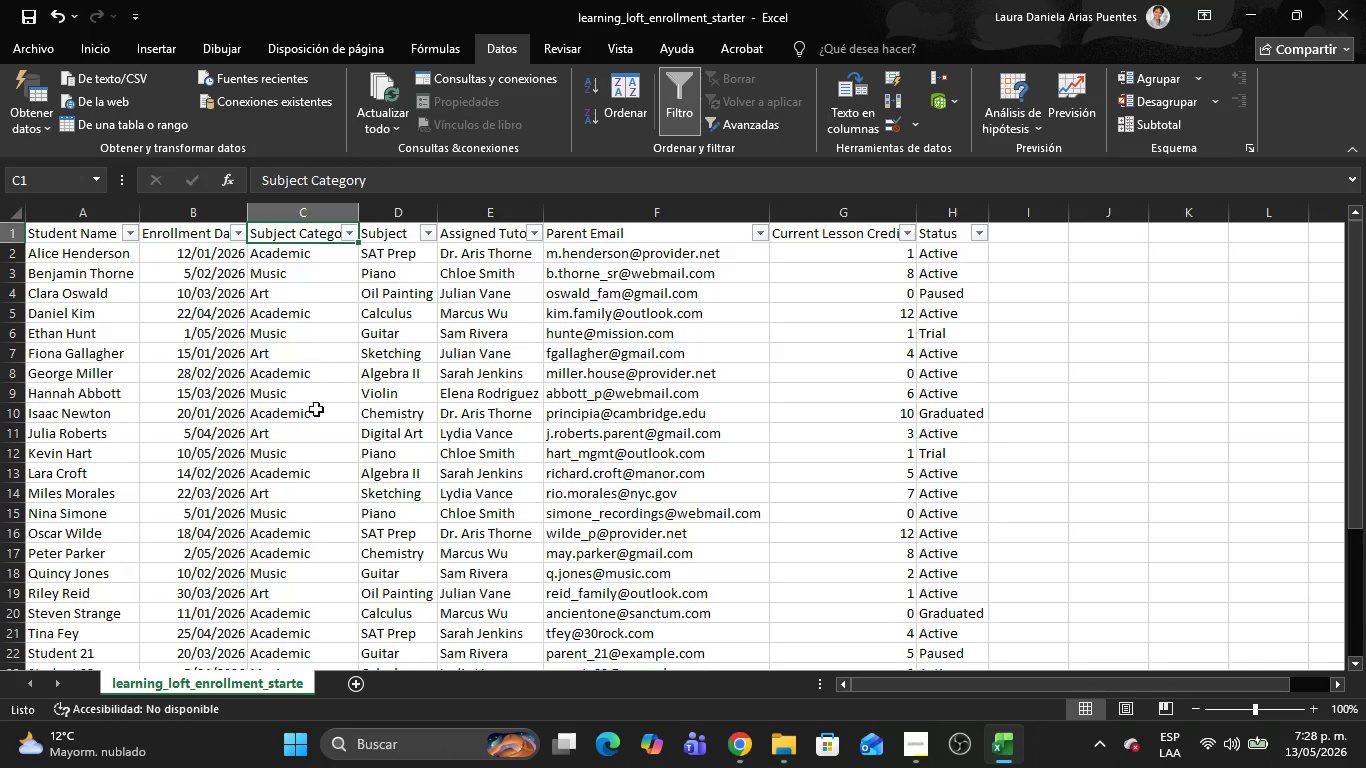 
left_click([357, 236])
 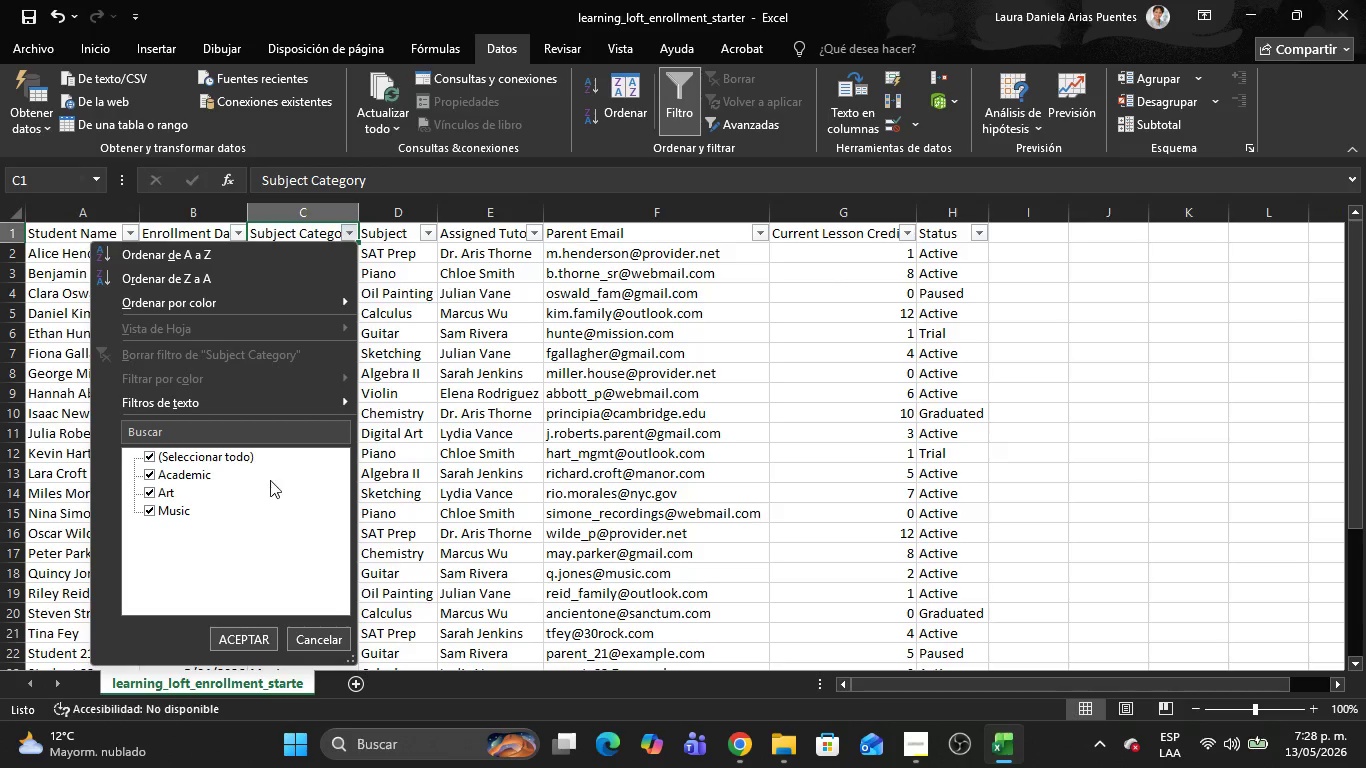 
left_click([494, 430])
 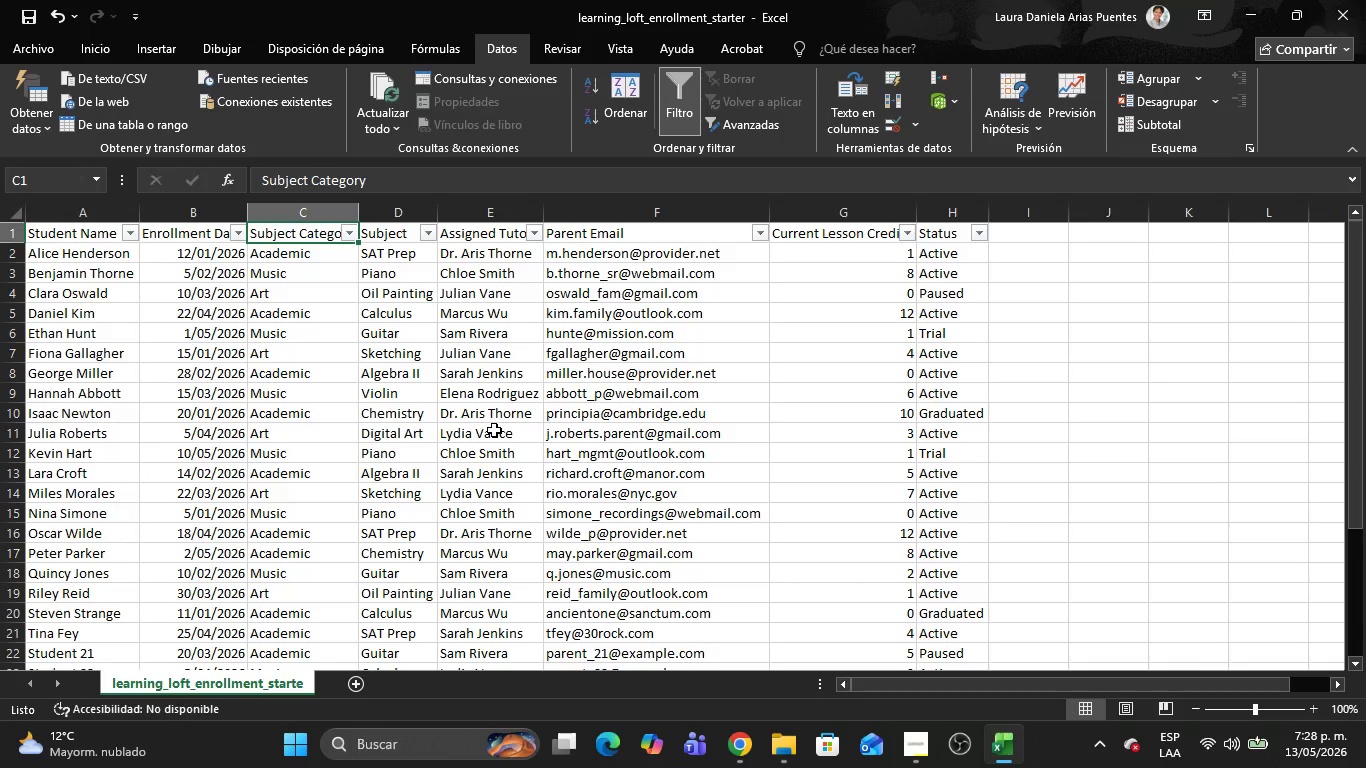 
key(Alt+AltLeft)
 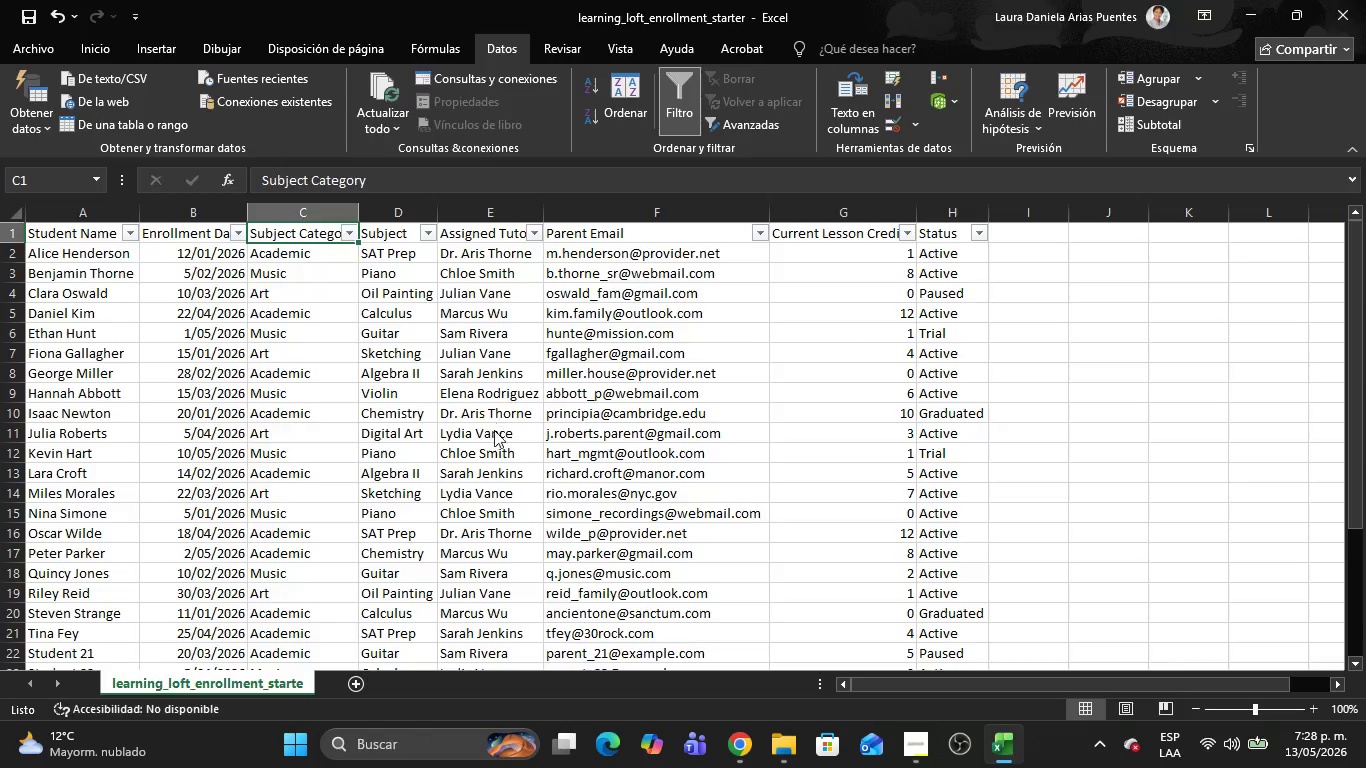 
key(Alt+Tab)